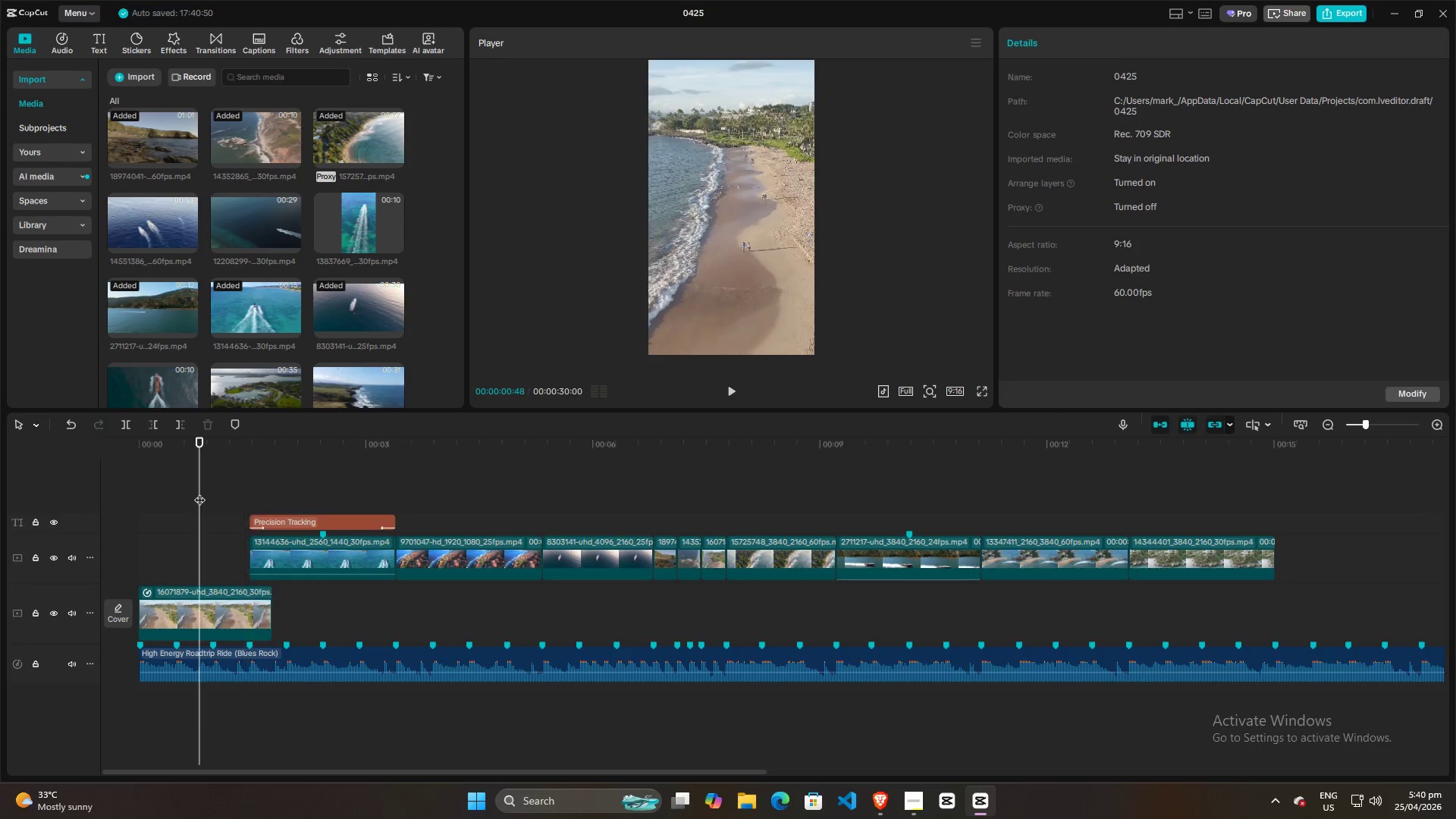 
key(Space)
 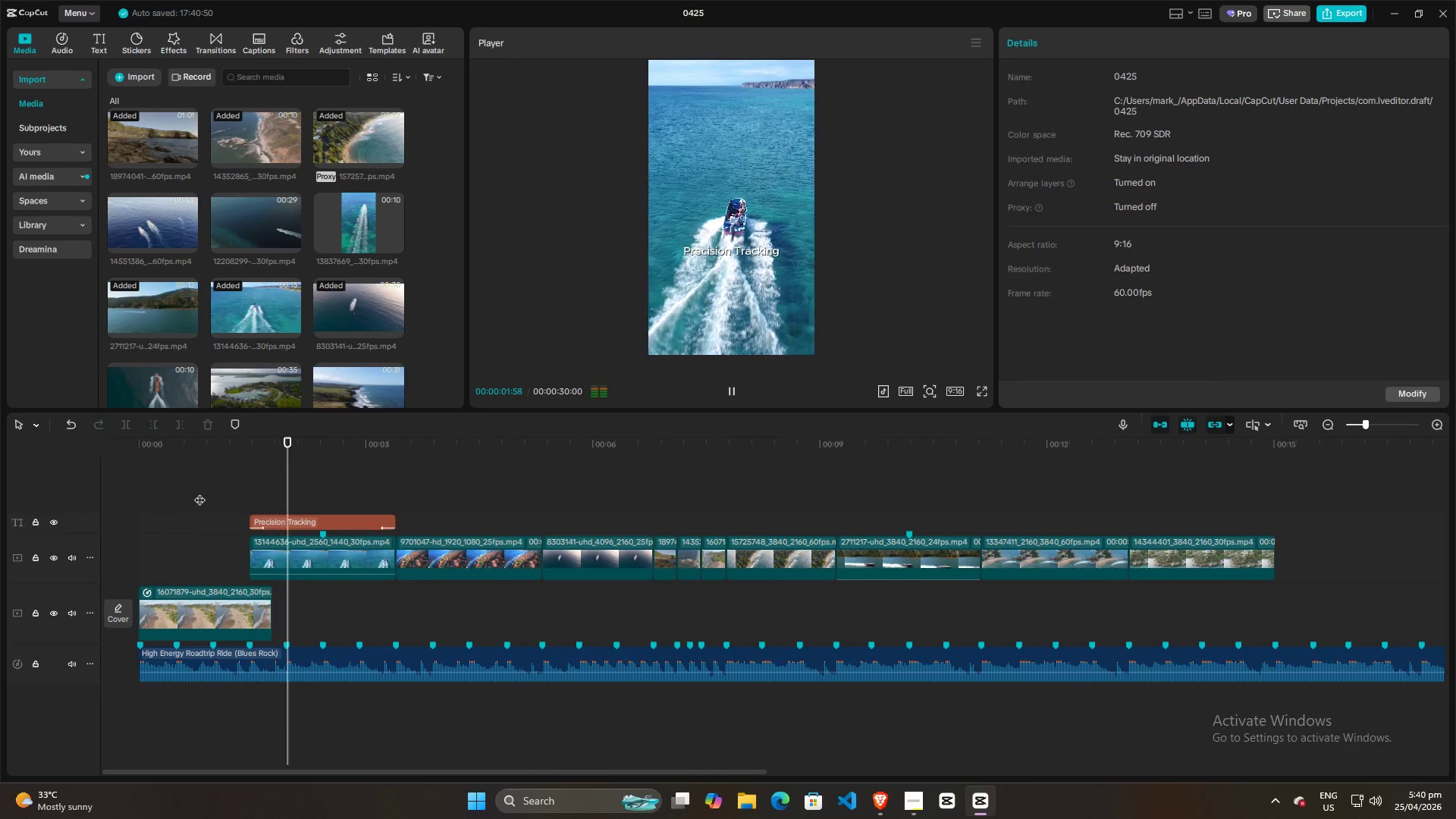 
key(Space)
 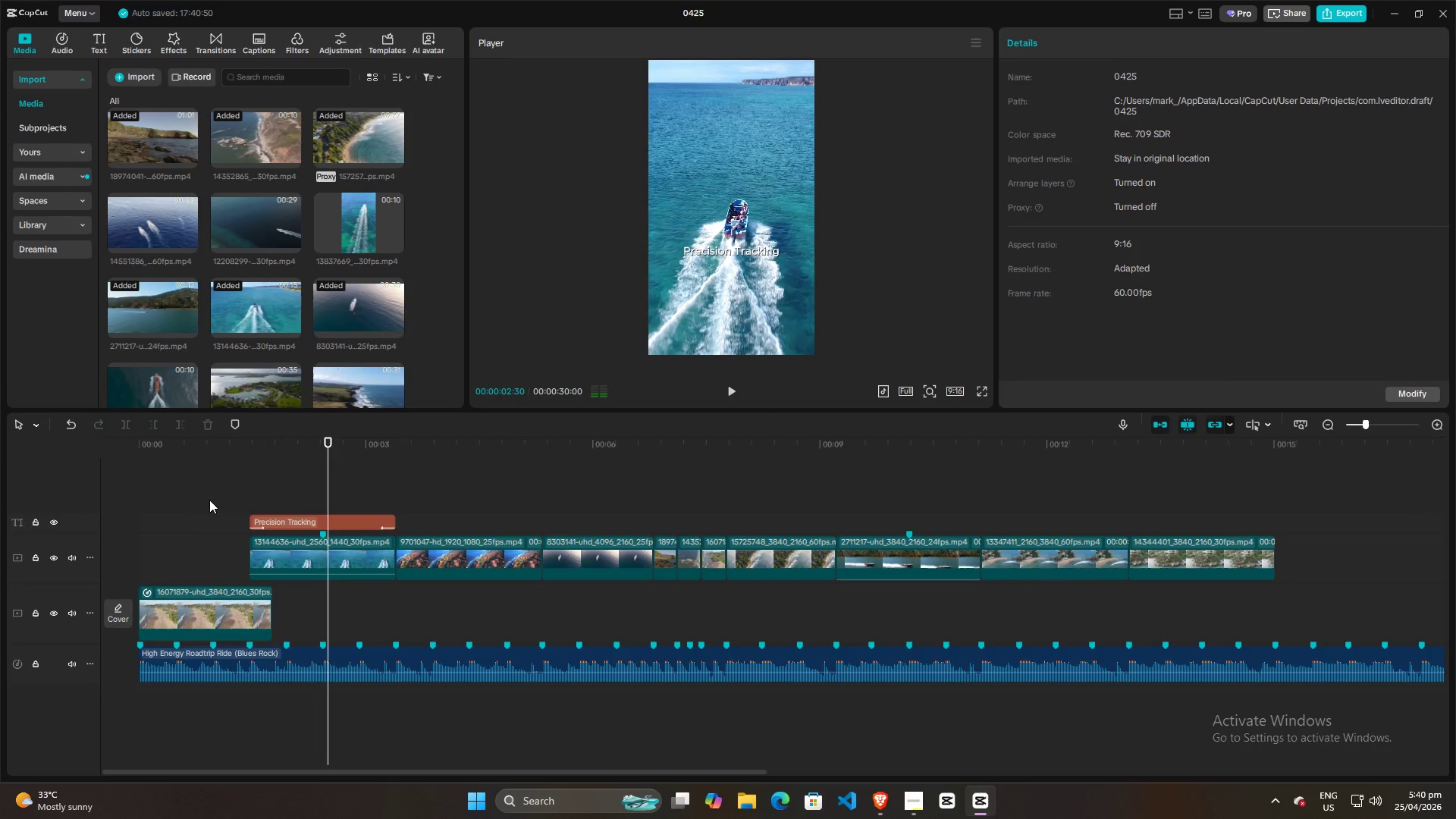 
left_click([209, 500])
 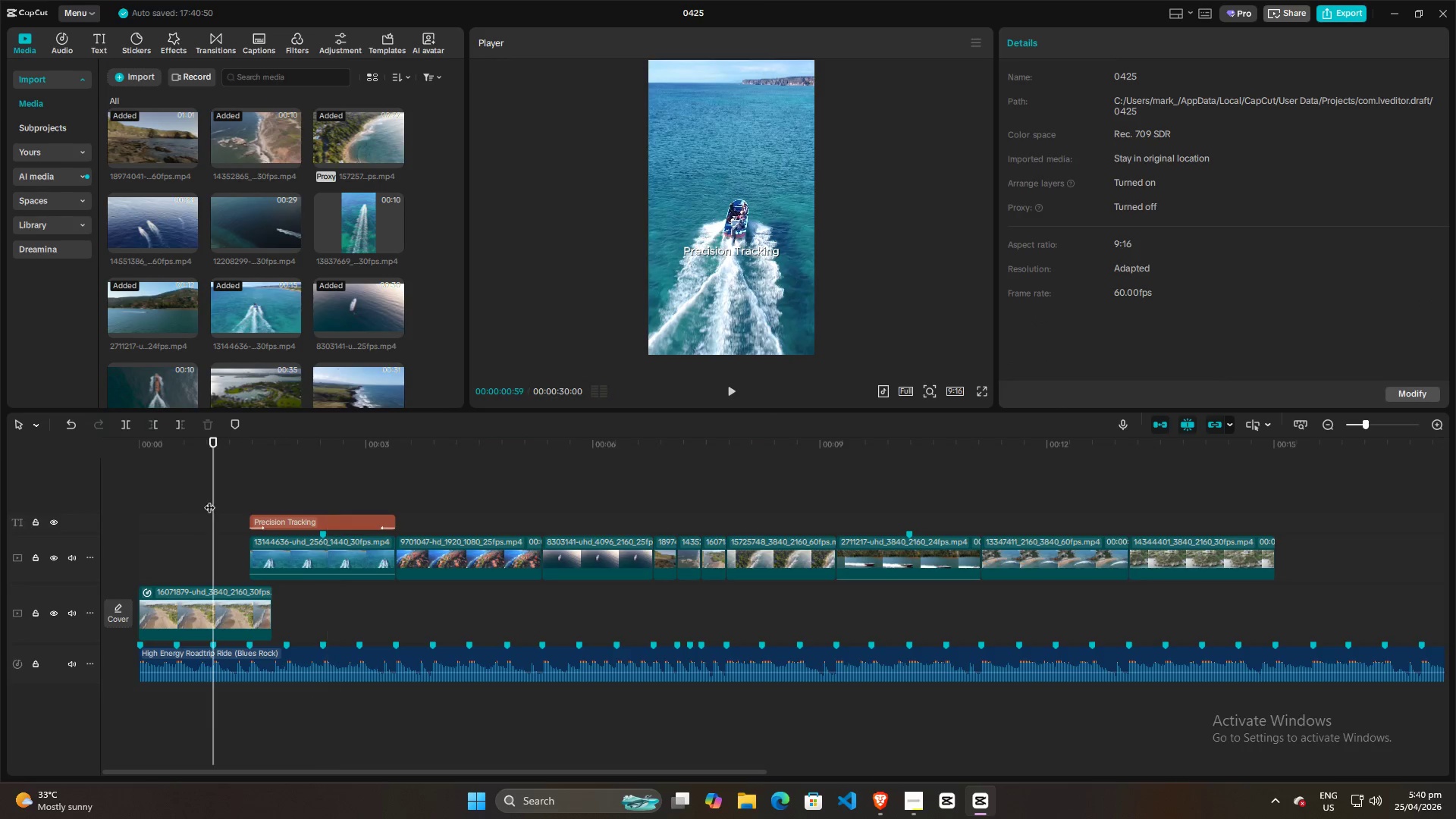 
key(Space)
 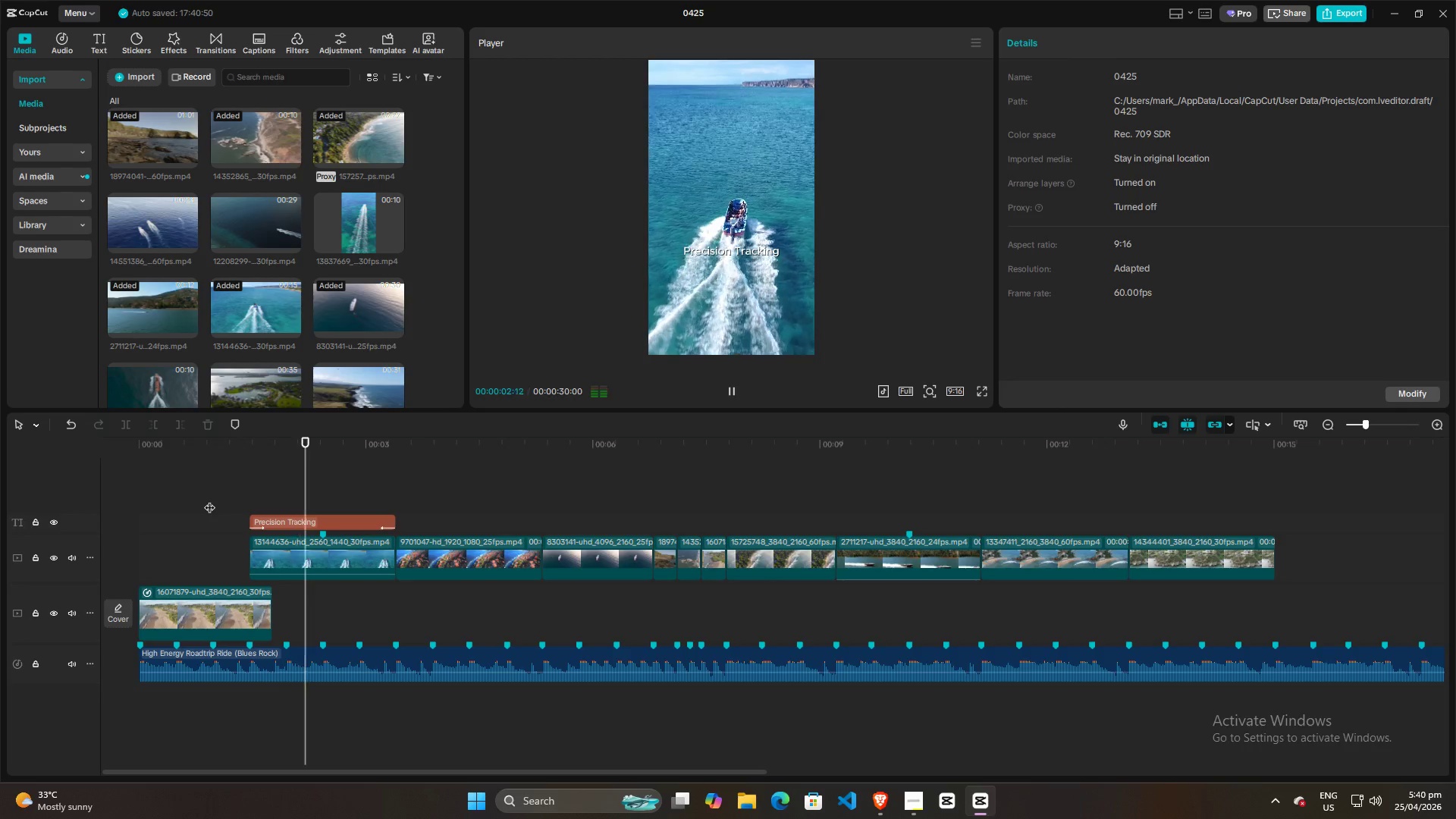 
key(Space)
 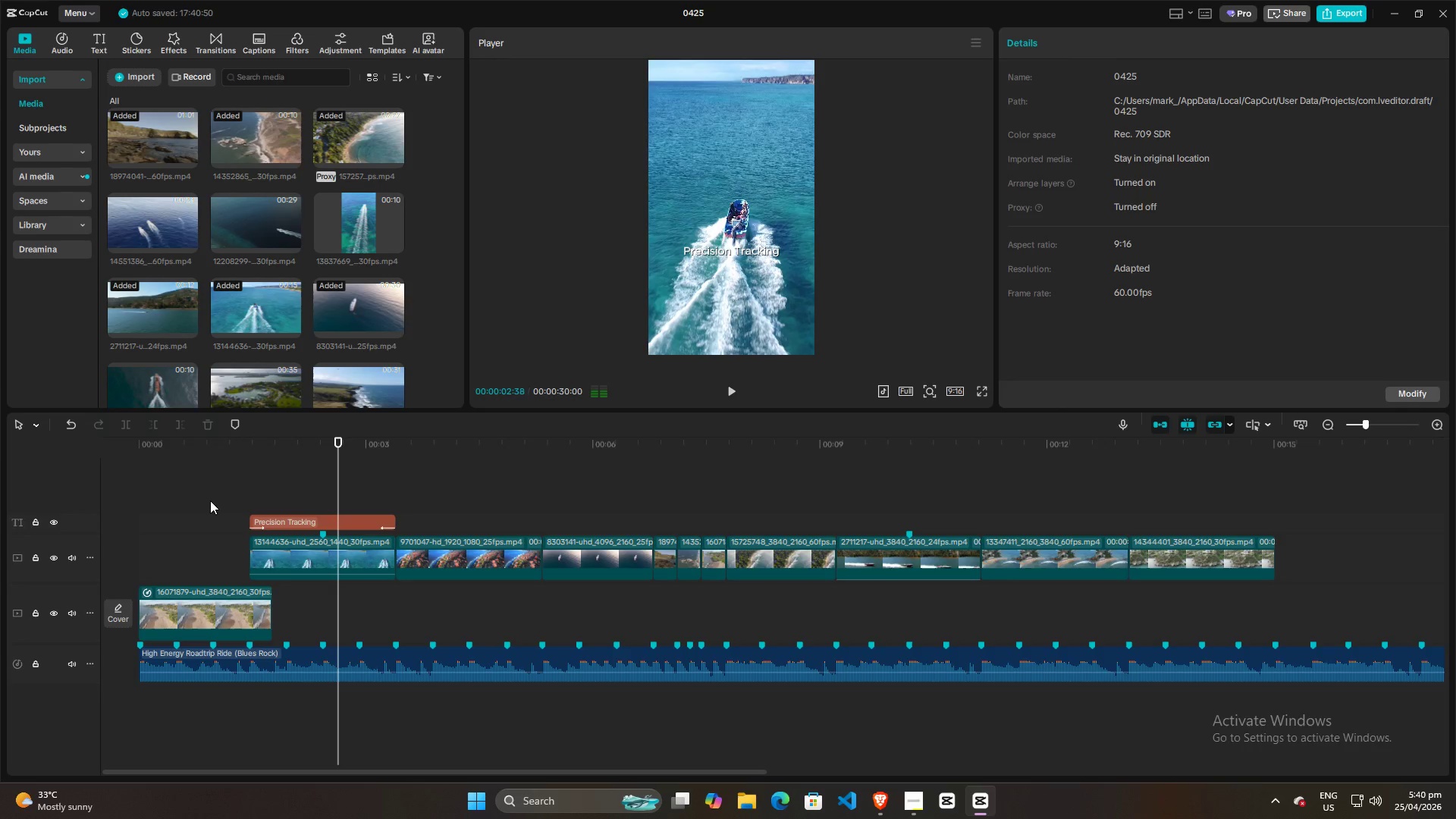 
left_click([210, 500])
 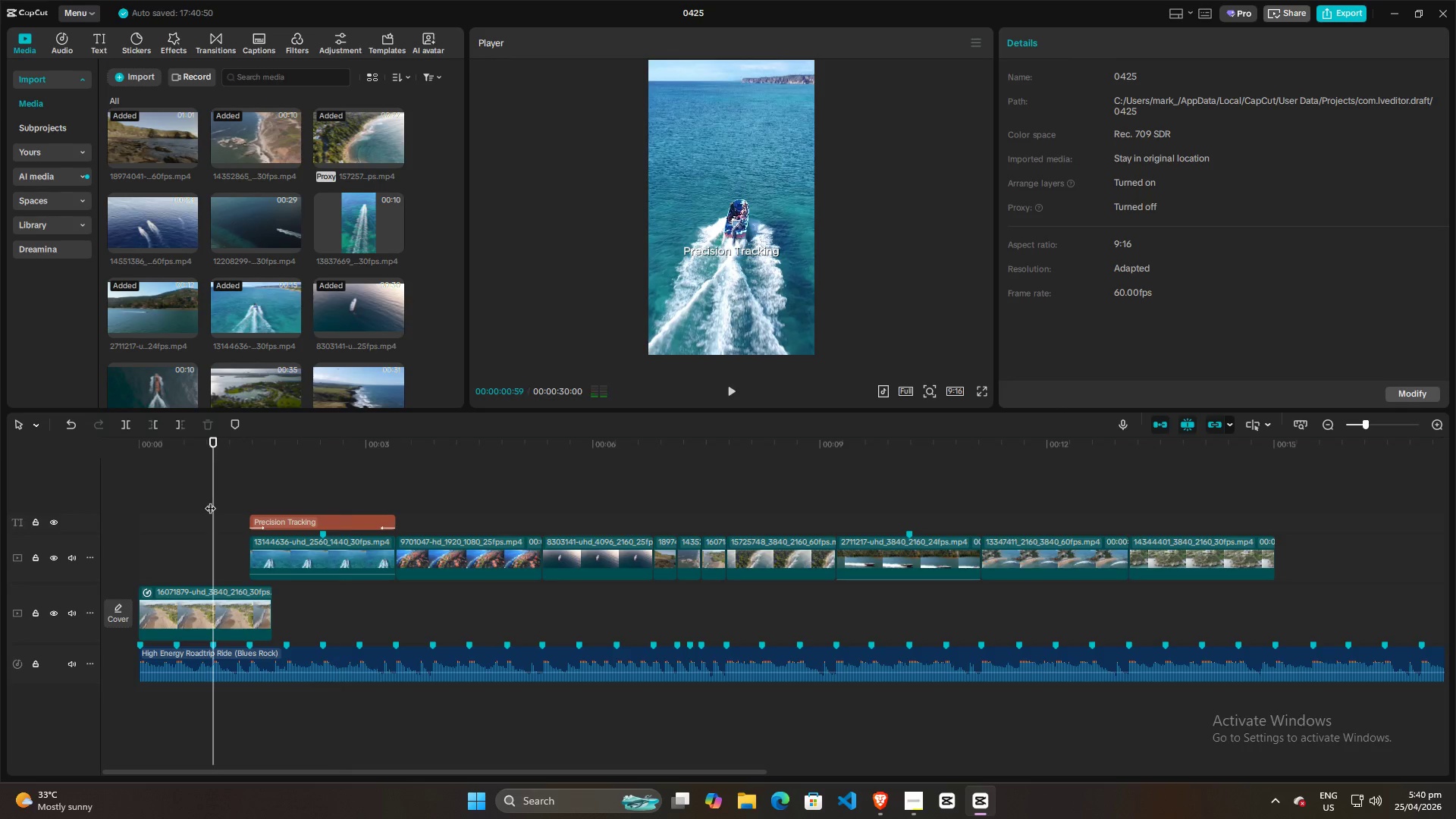 
key(Space)
 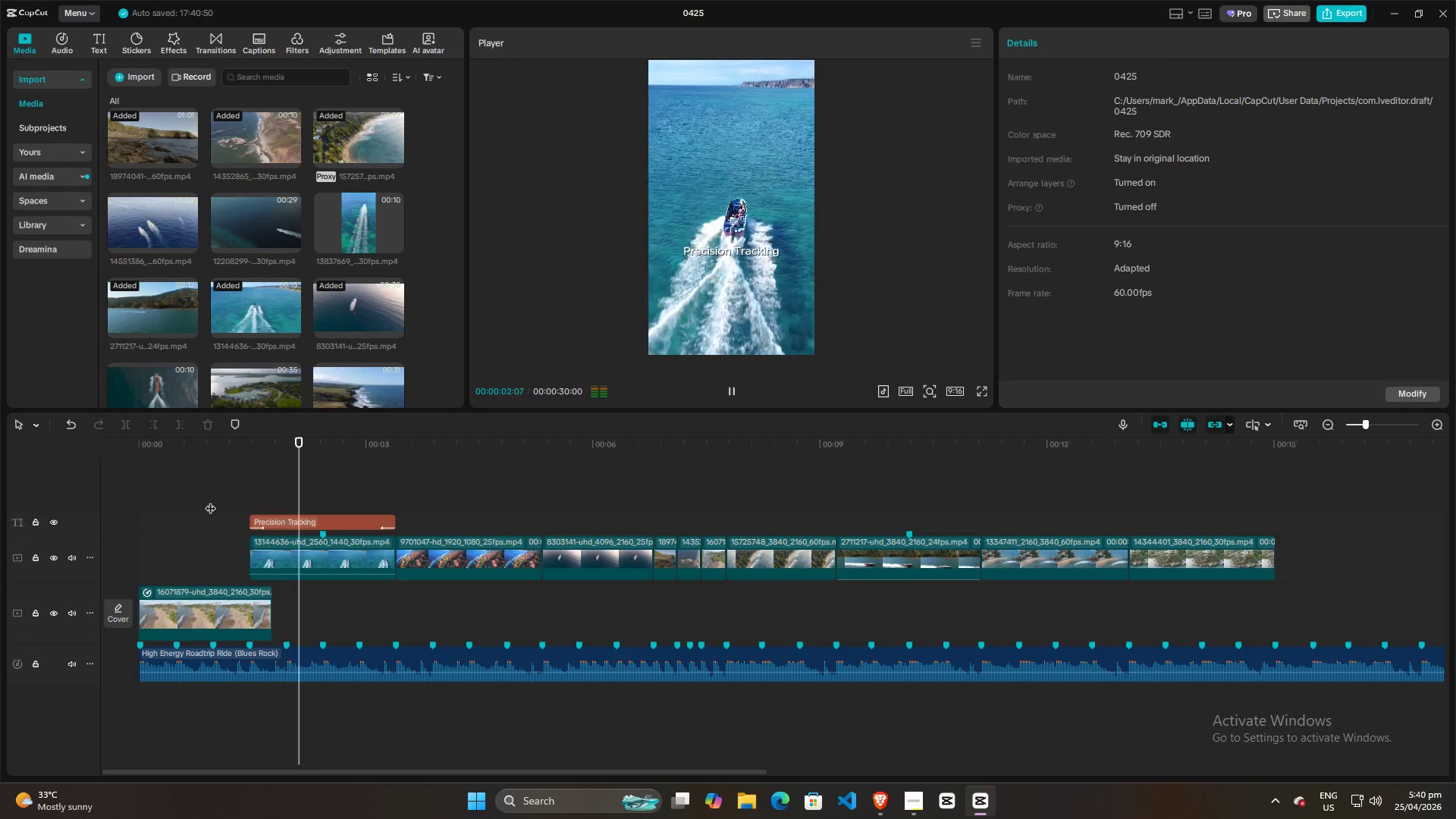 
key(Space)
 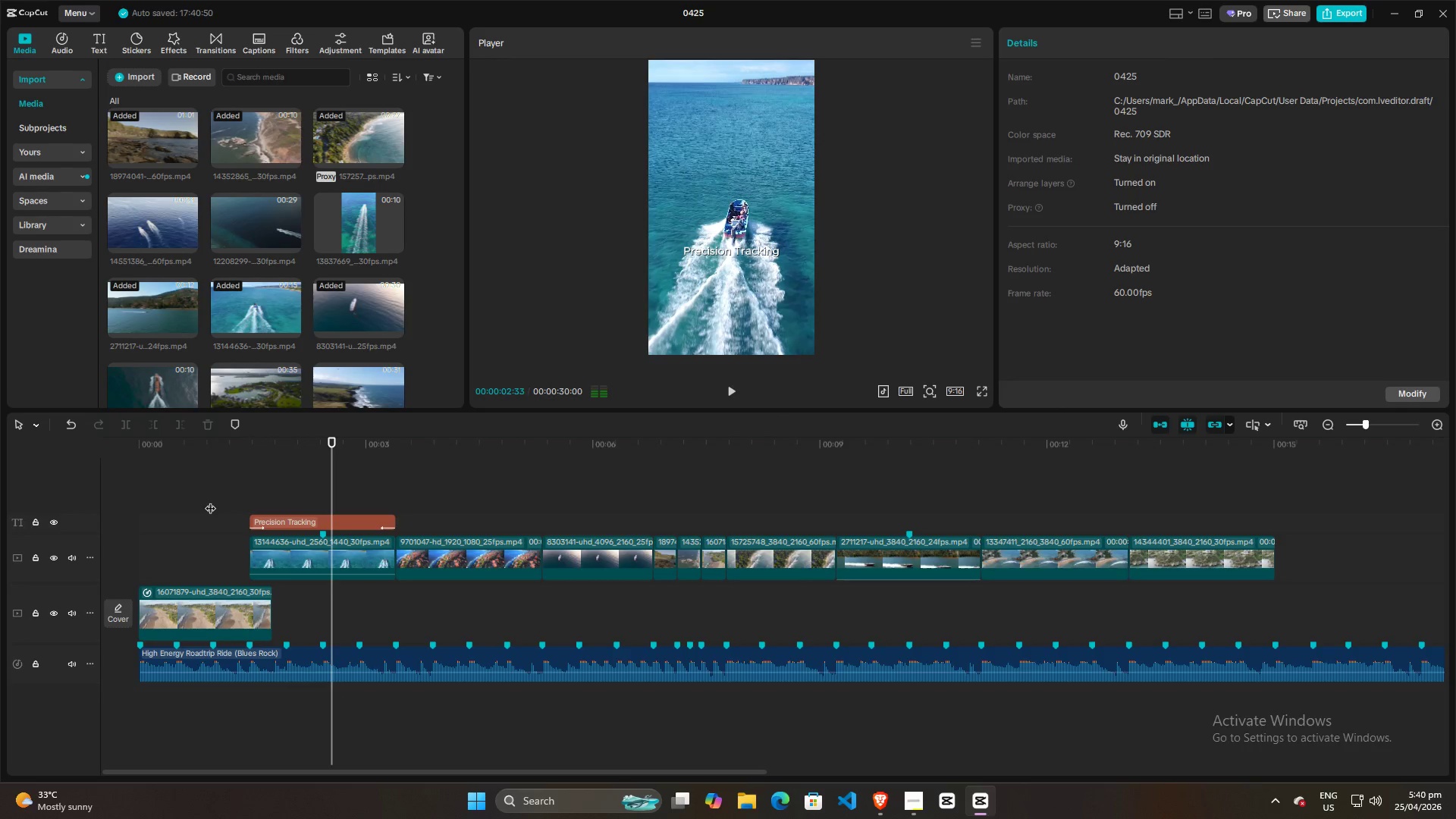 
left_click([210, 500])
 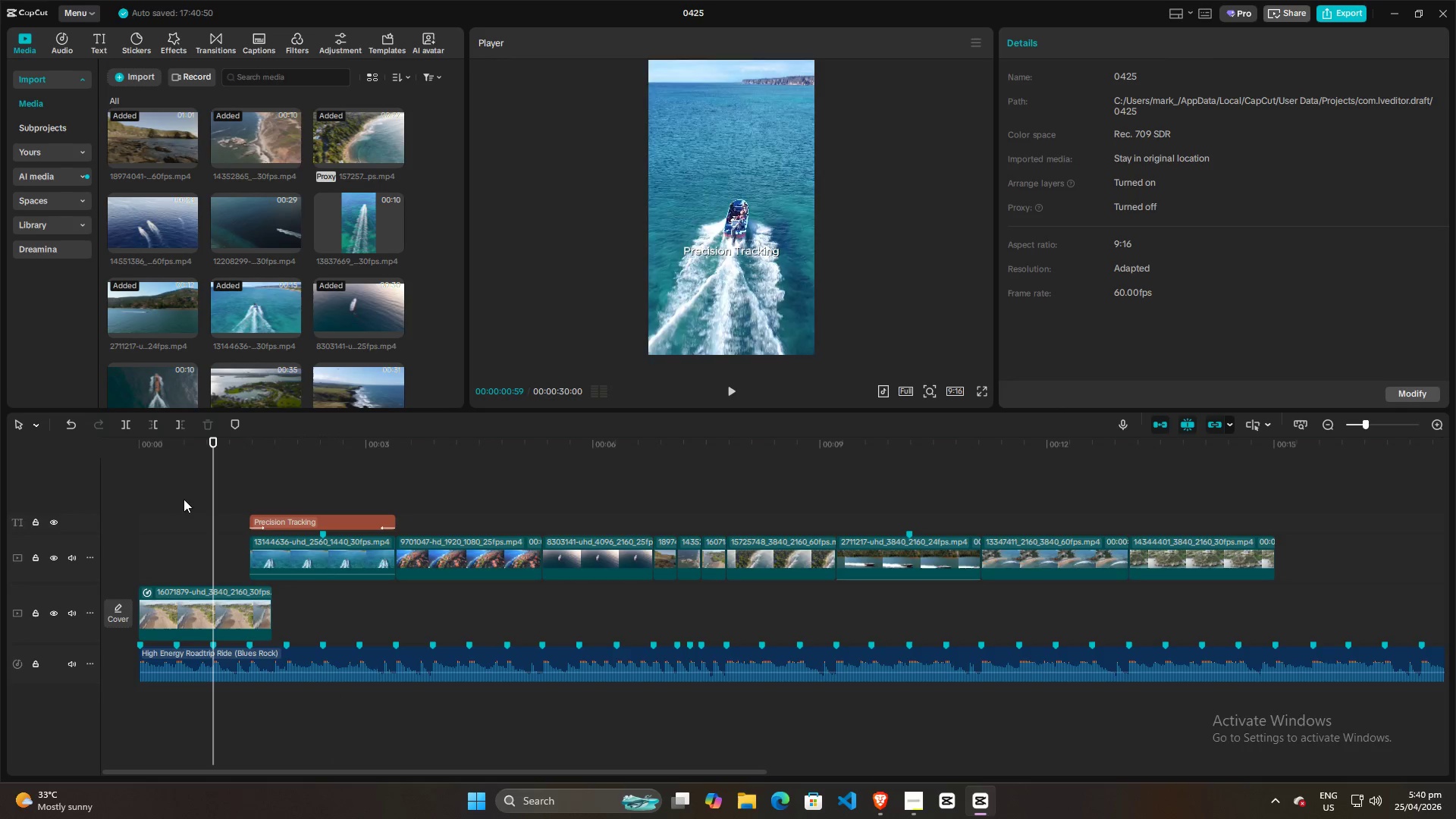 
double_click([177, 497])
 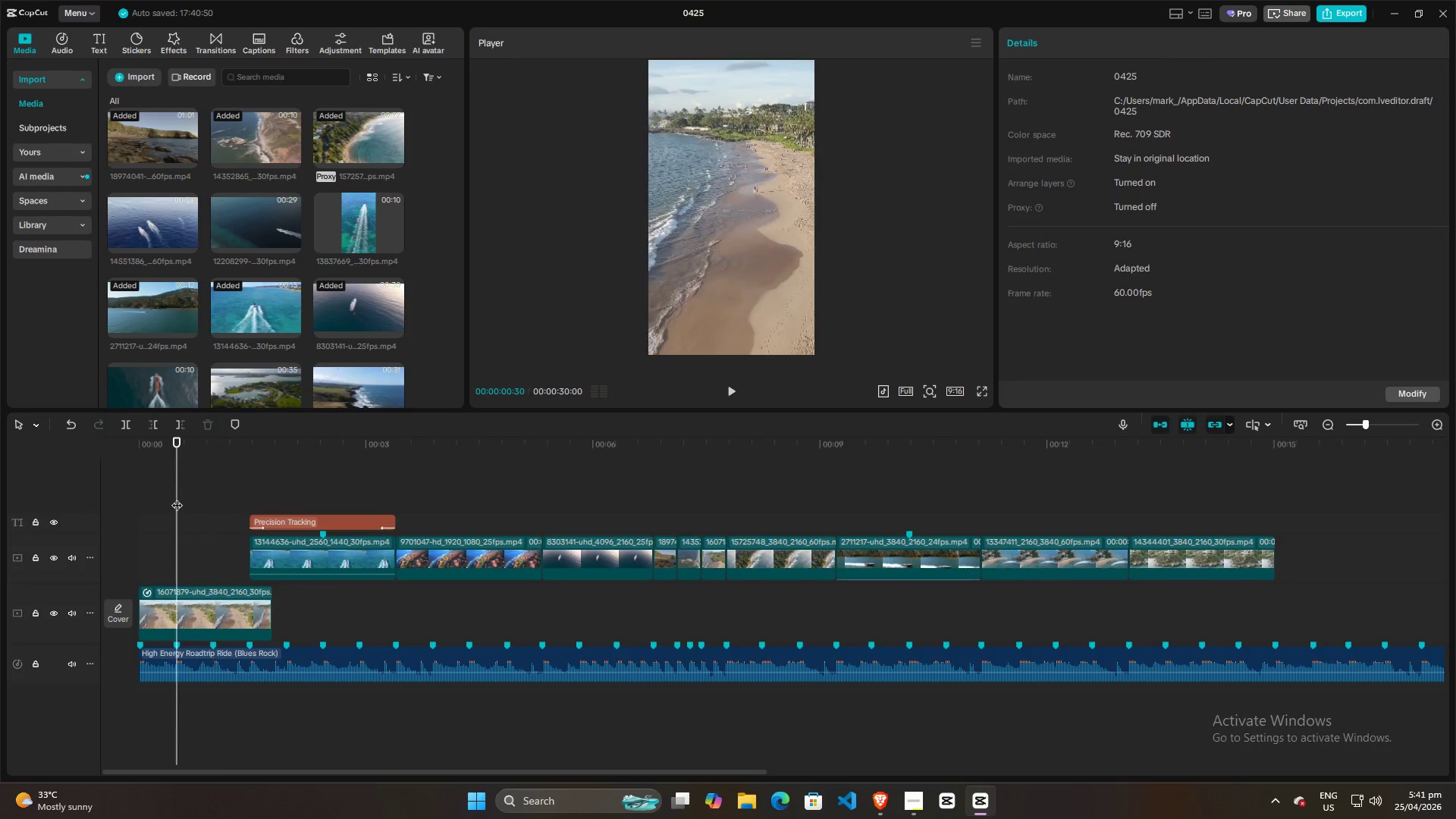 
key(Space)
 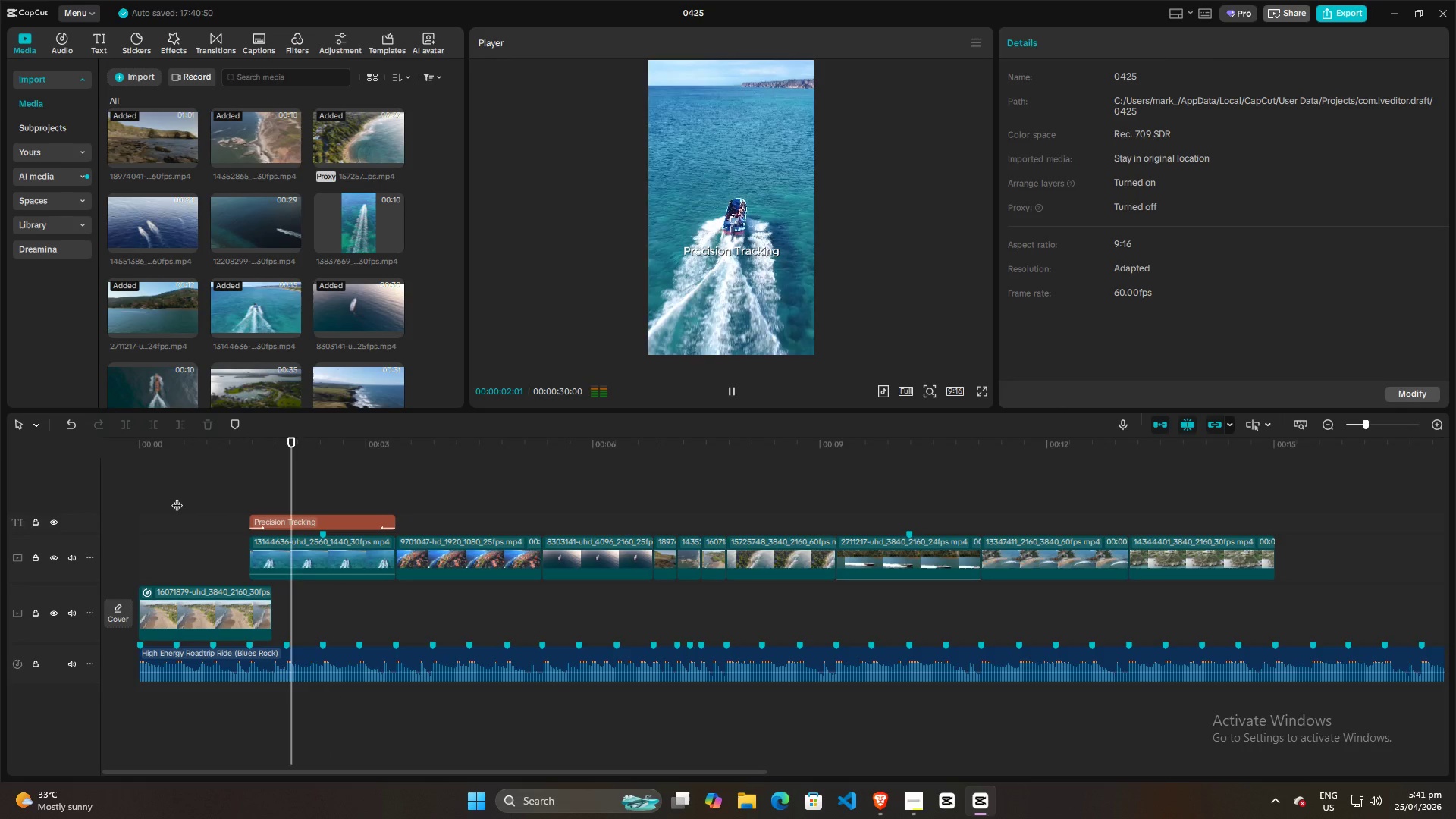 
key(Space)
 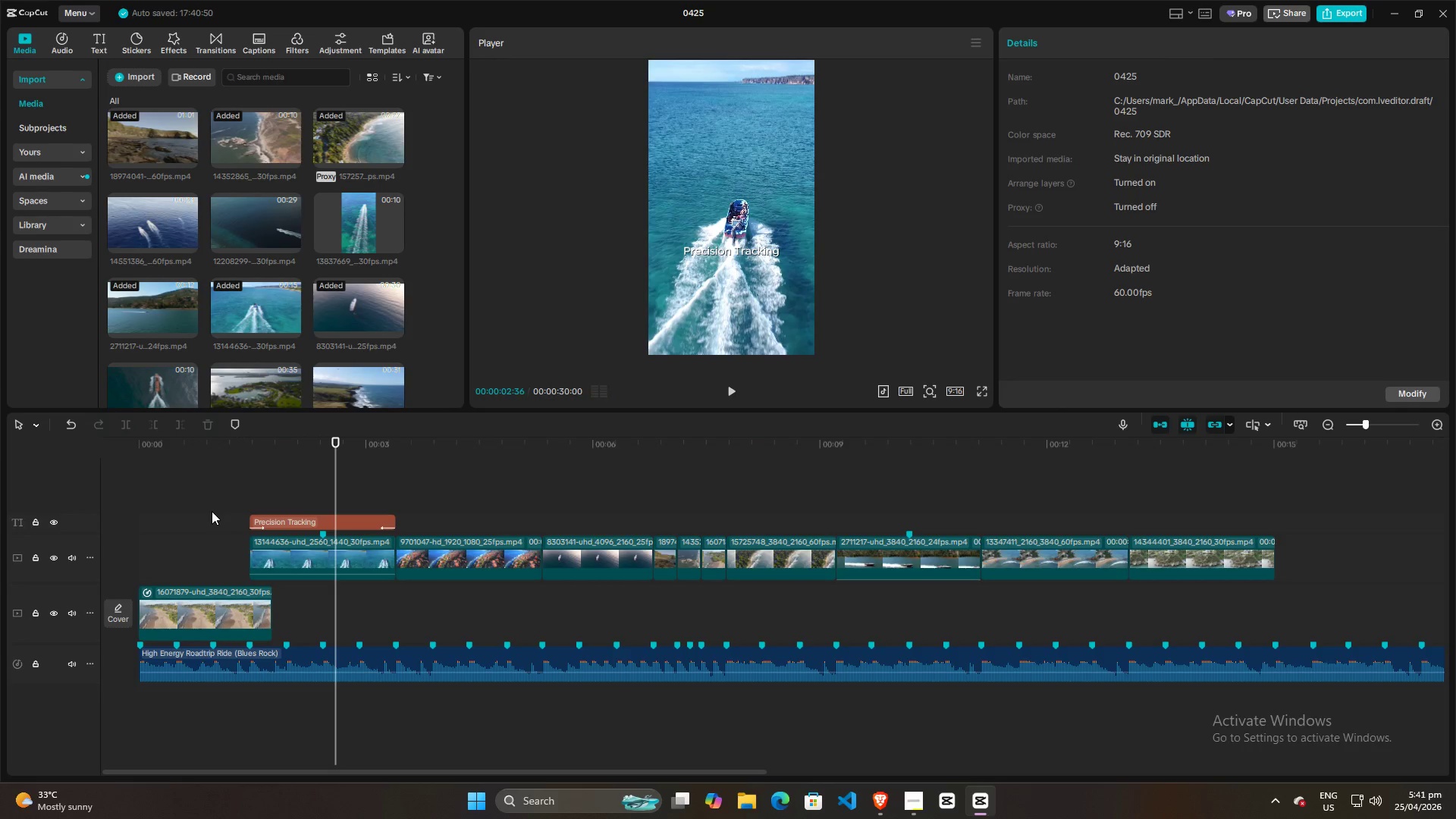 
double_click([158, 513])
 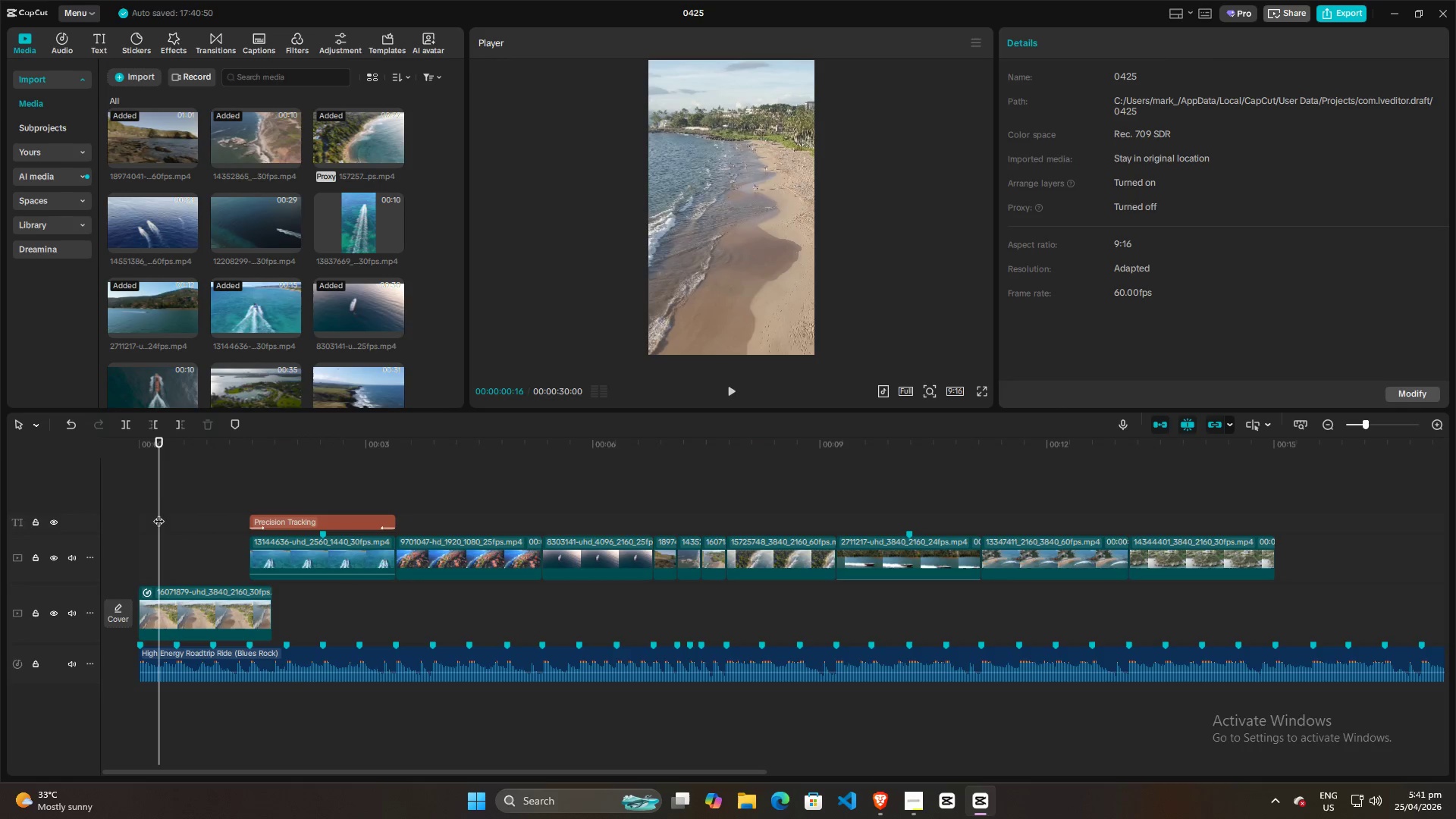 
left_click_drag(start_coordinate=[153, 513], to_coordinate=[130, 513])
 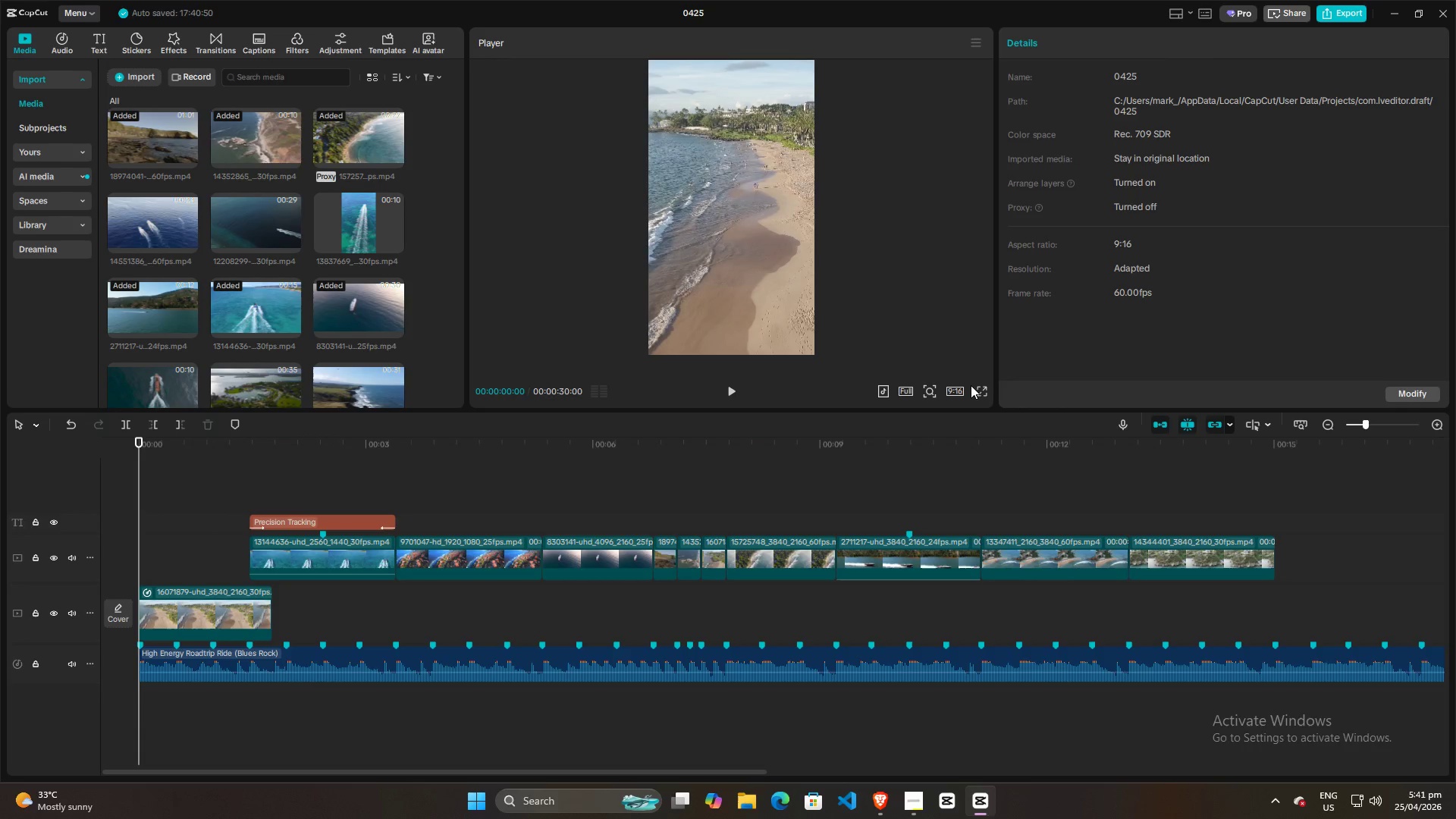 
double_click([979, 392])
 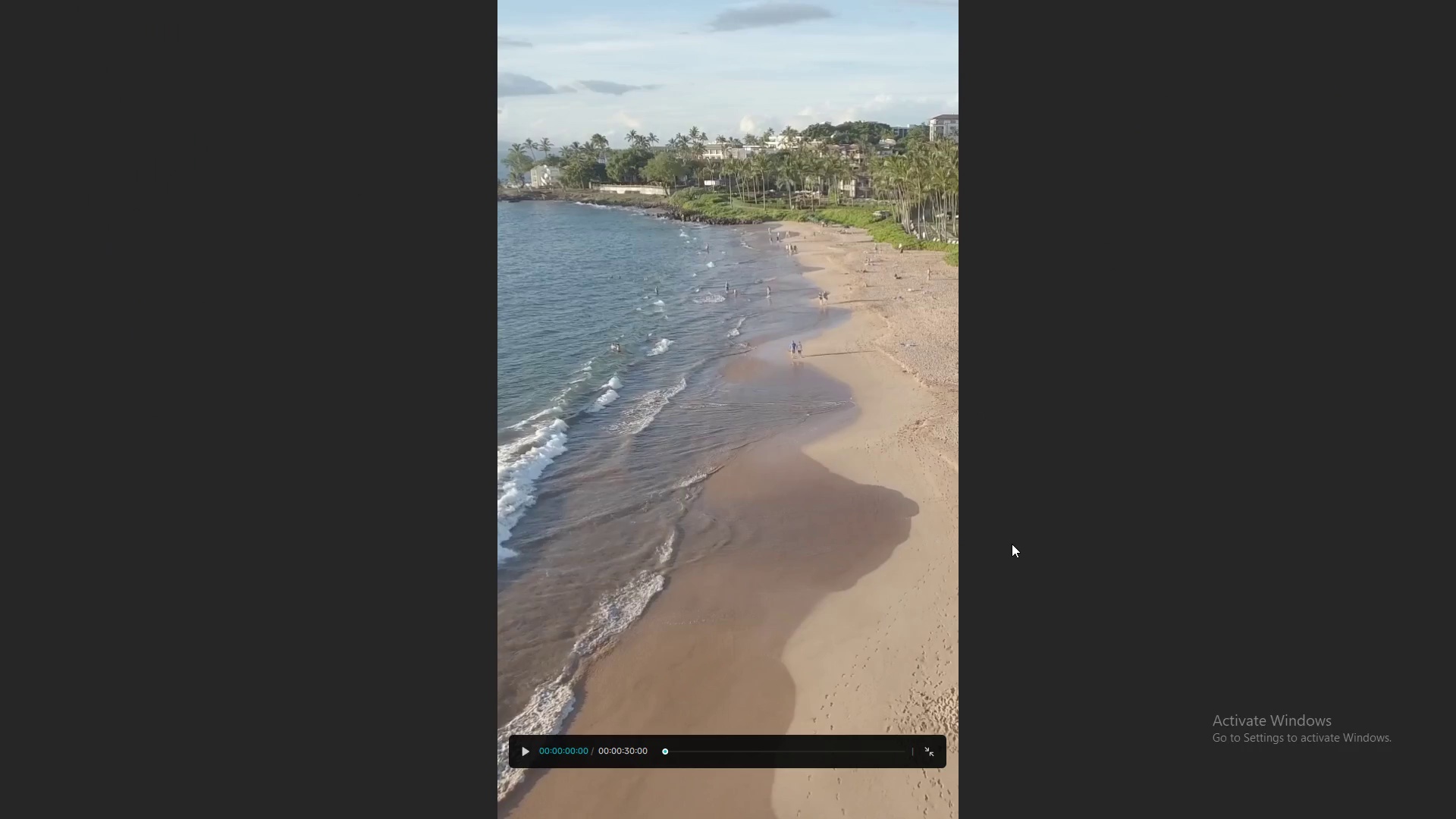 
key(Space)
 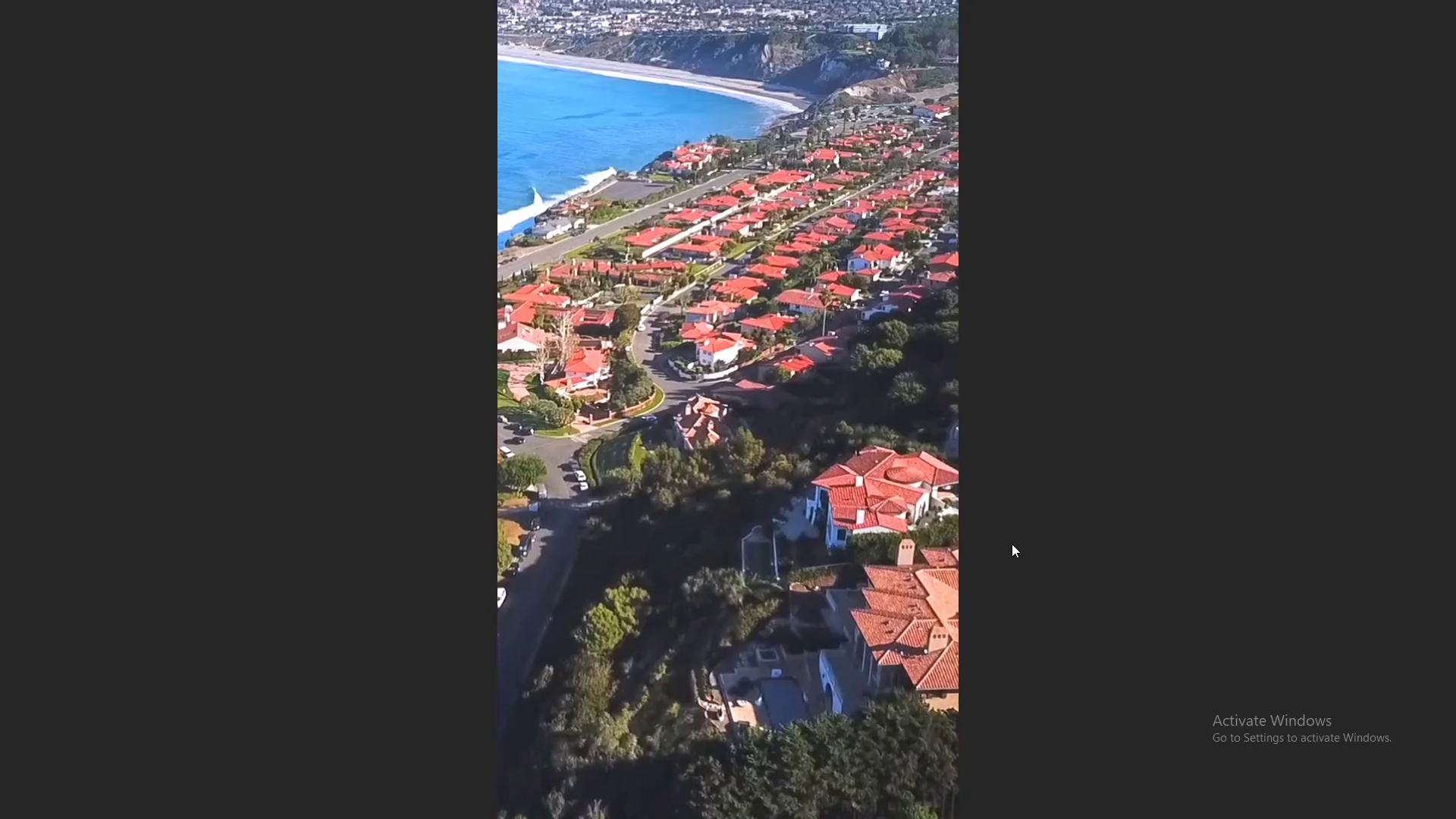 
wait(5.42)
 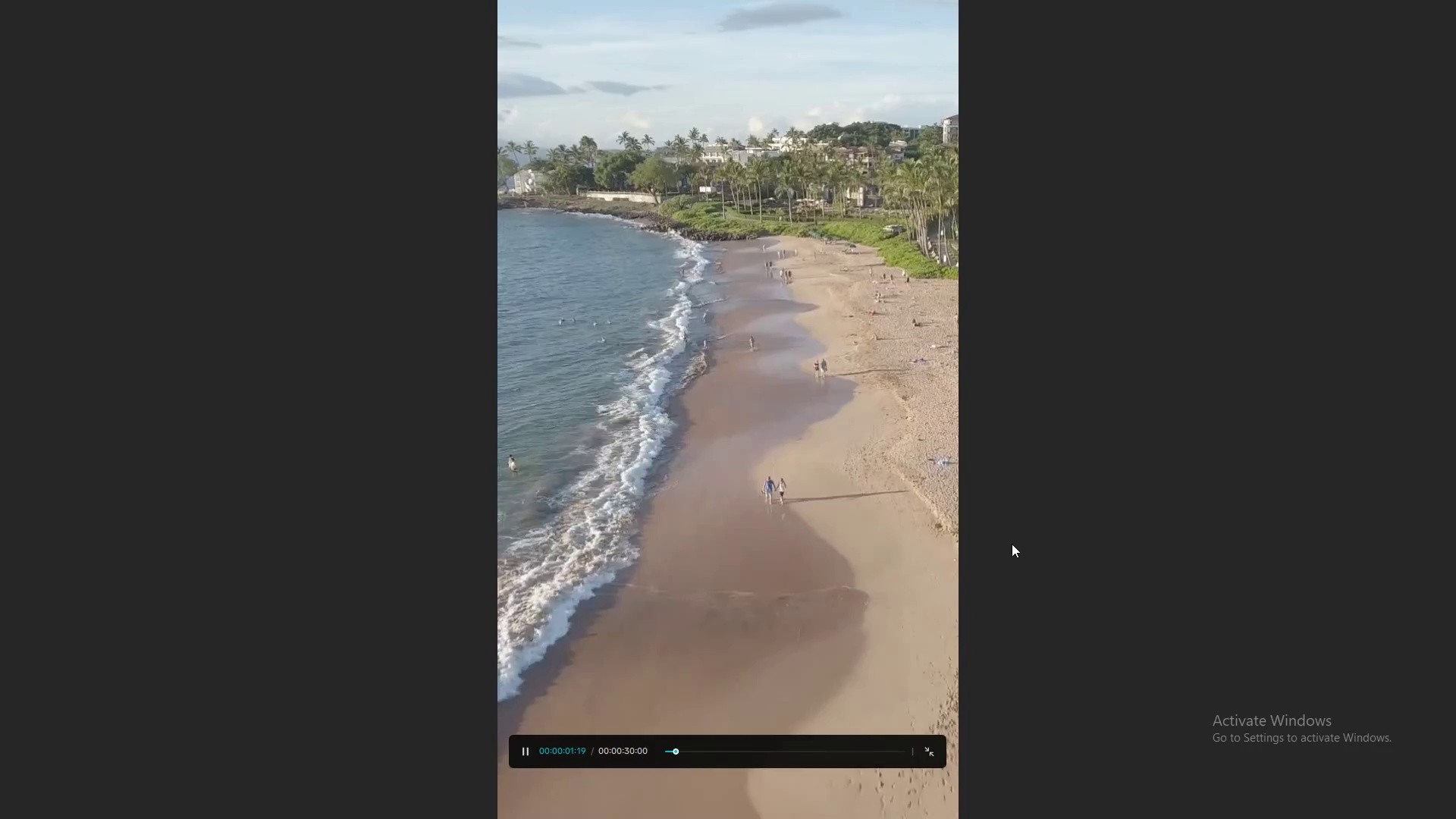 
key(Space)
 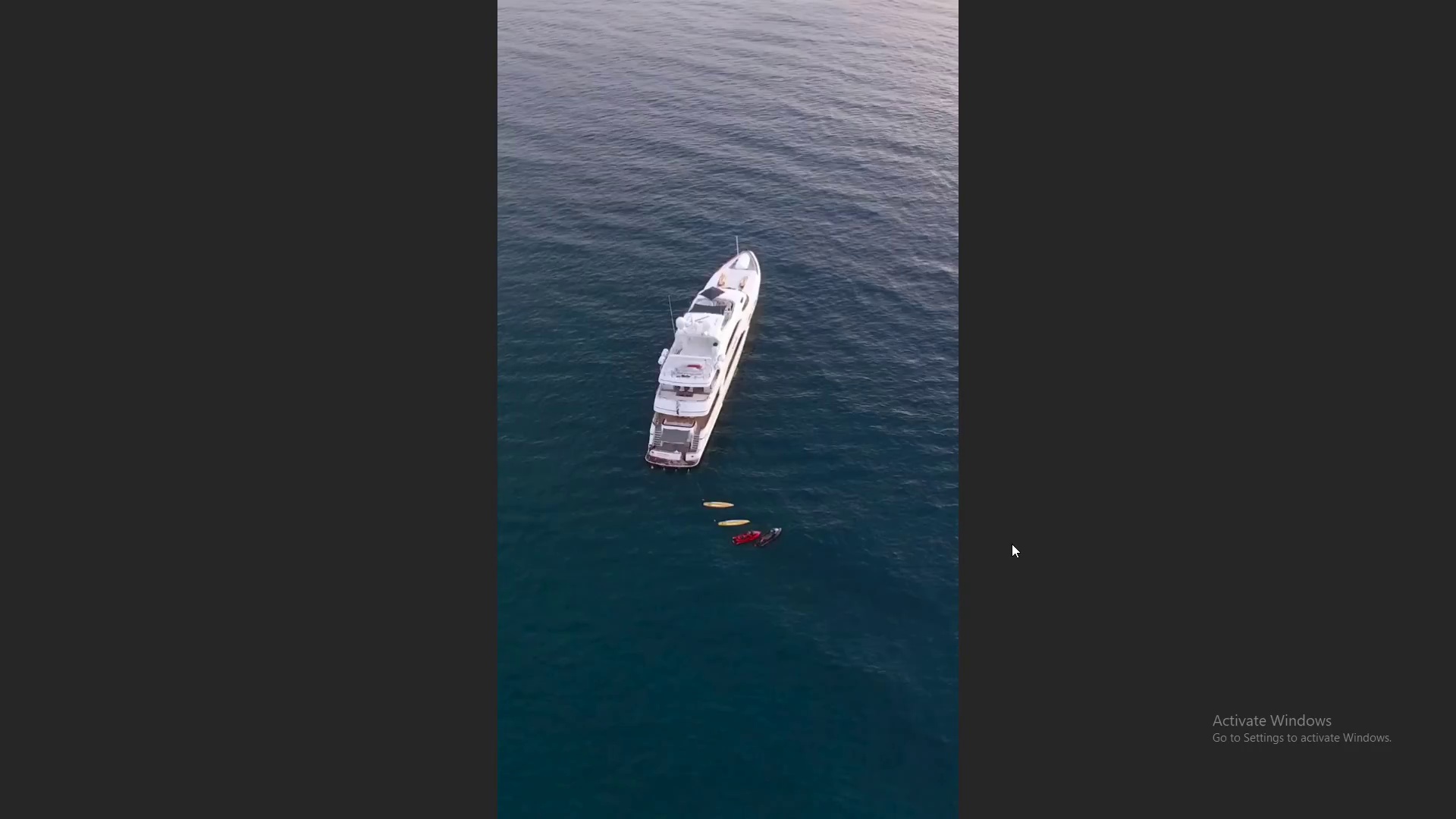 
key(Escape)
 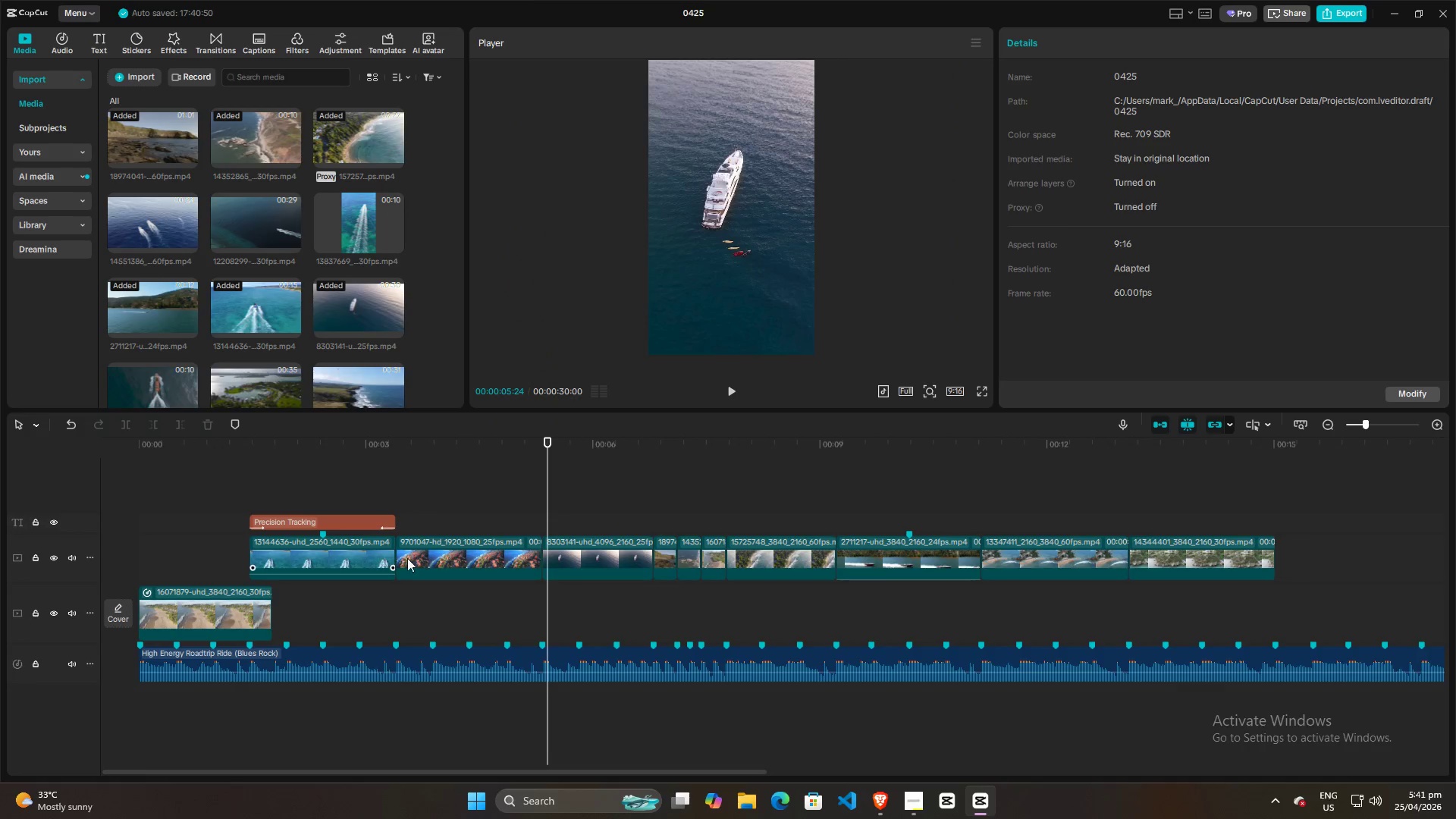 
left_click([454, 510])
 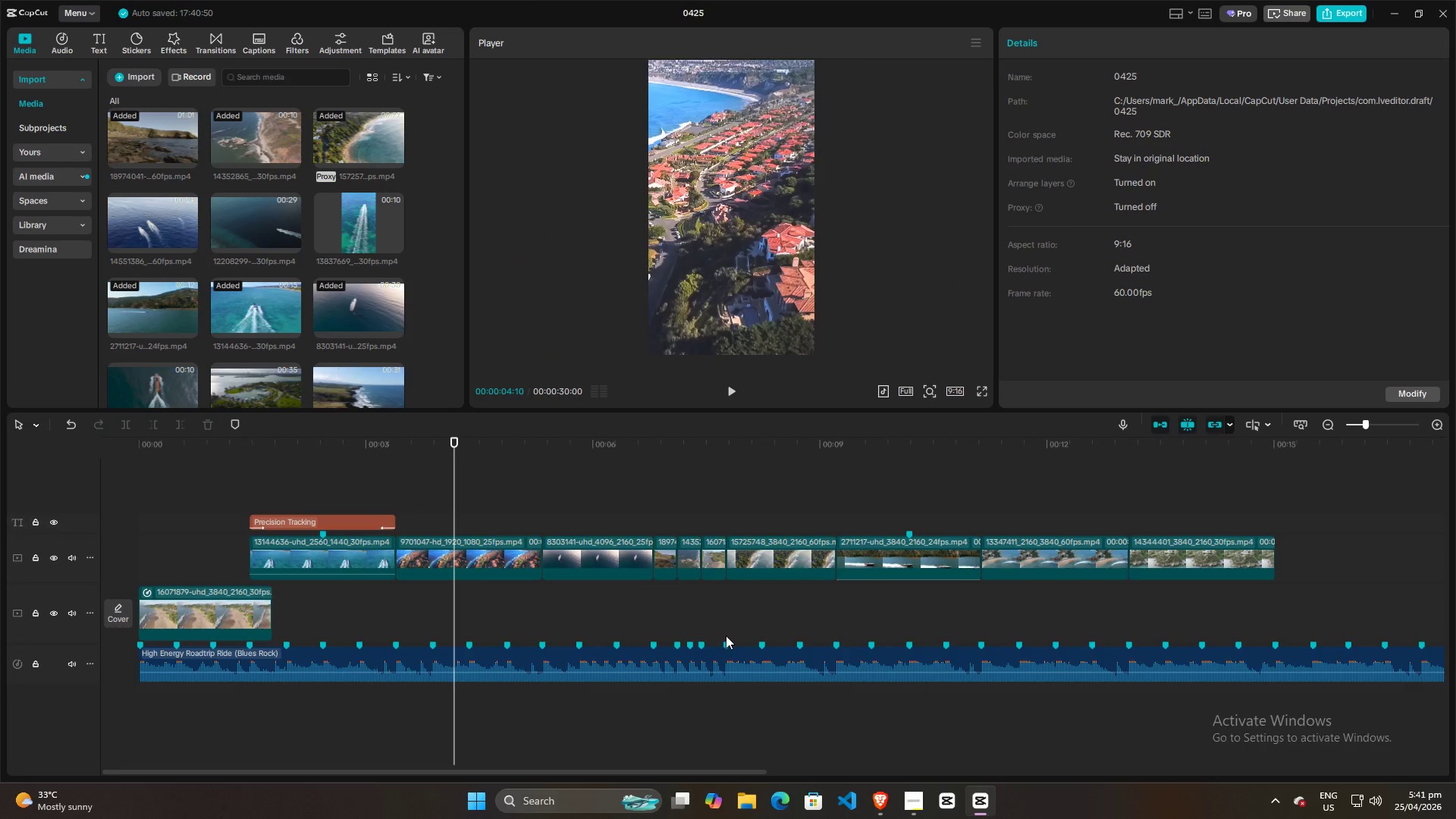 
key(Space)
 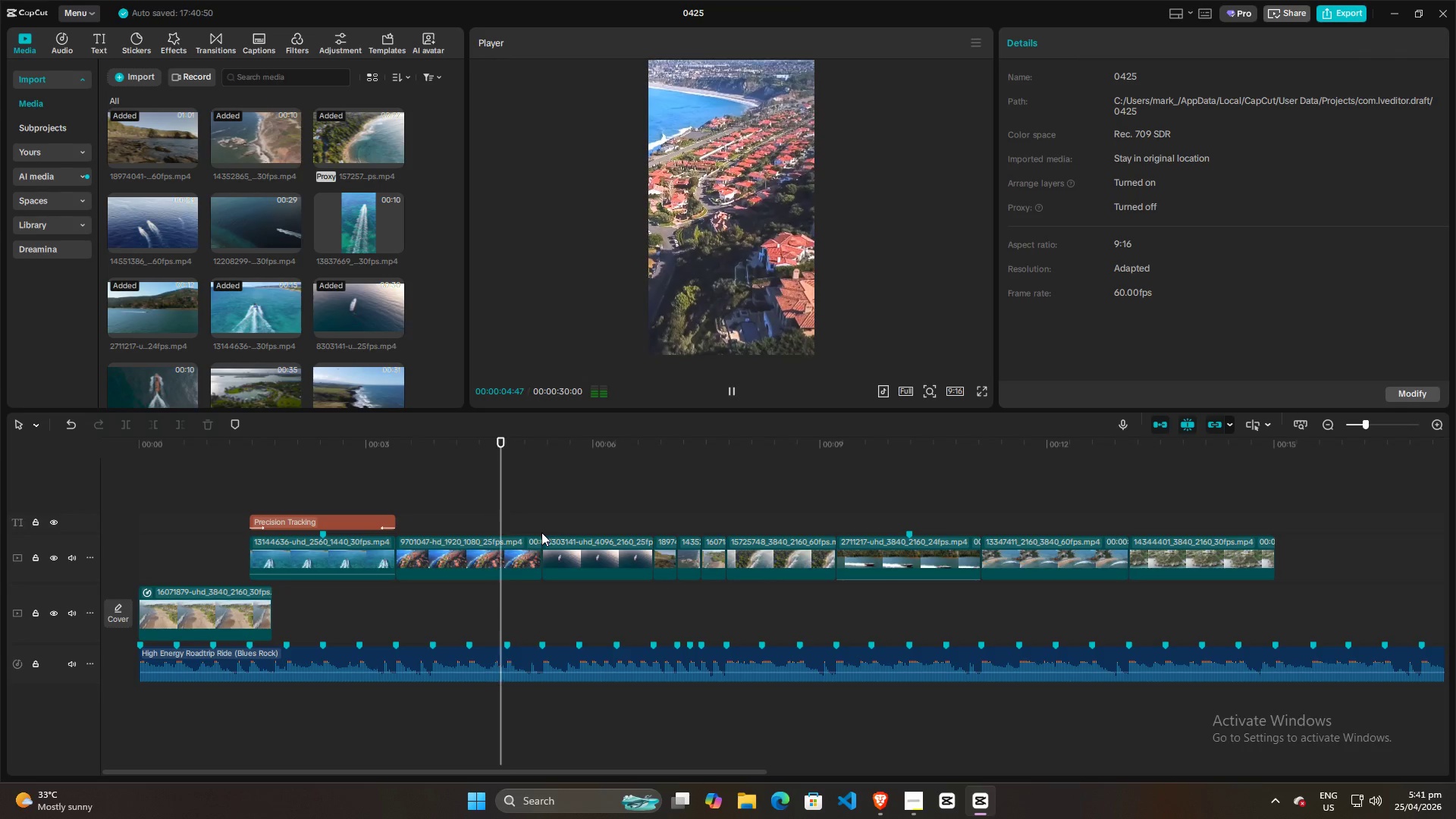 
key(Space)
 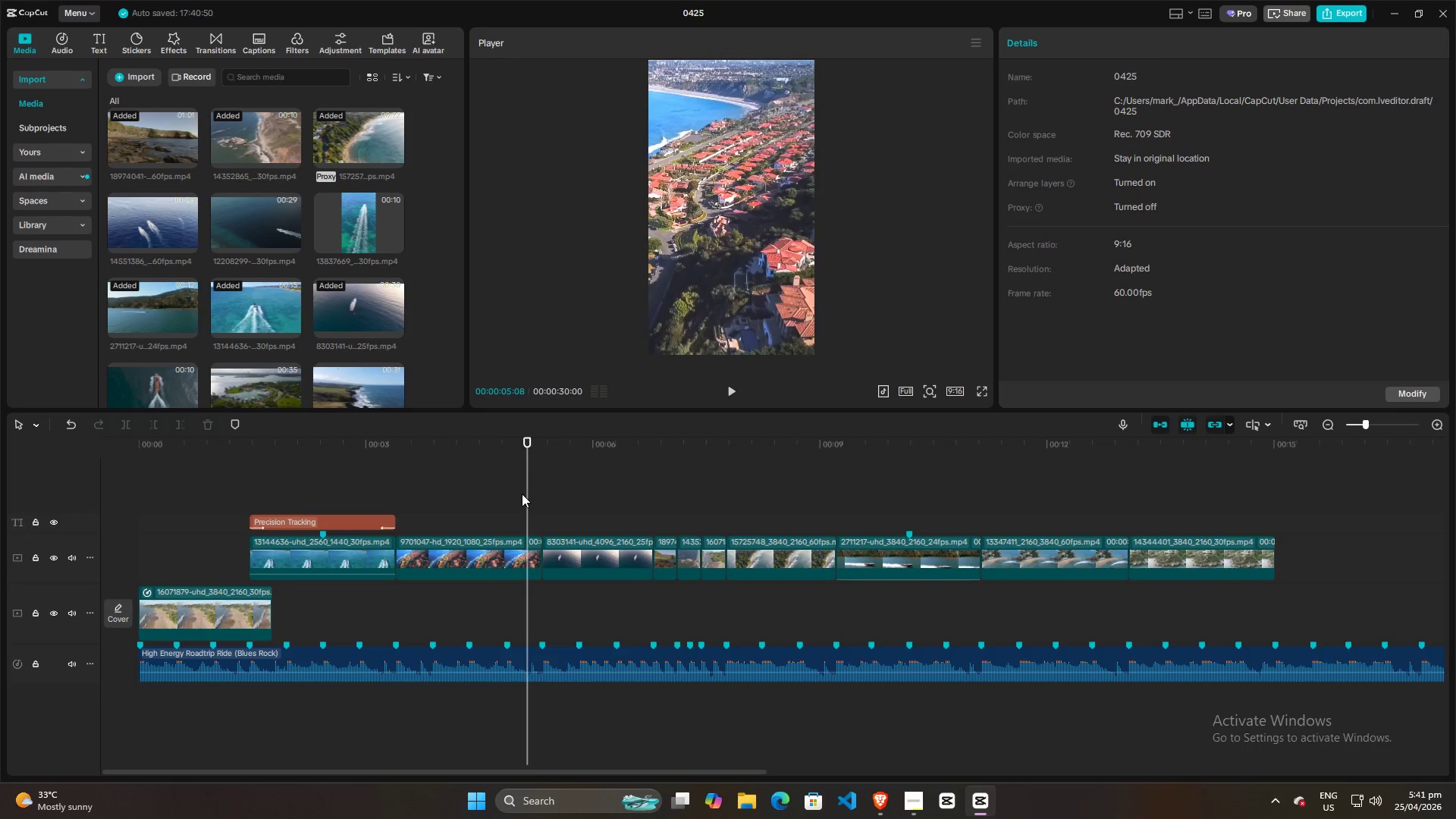 
left_click_drag(start_coordinate=[523, 492], to_coordinate=[392, 491])
 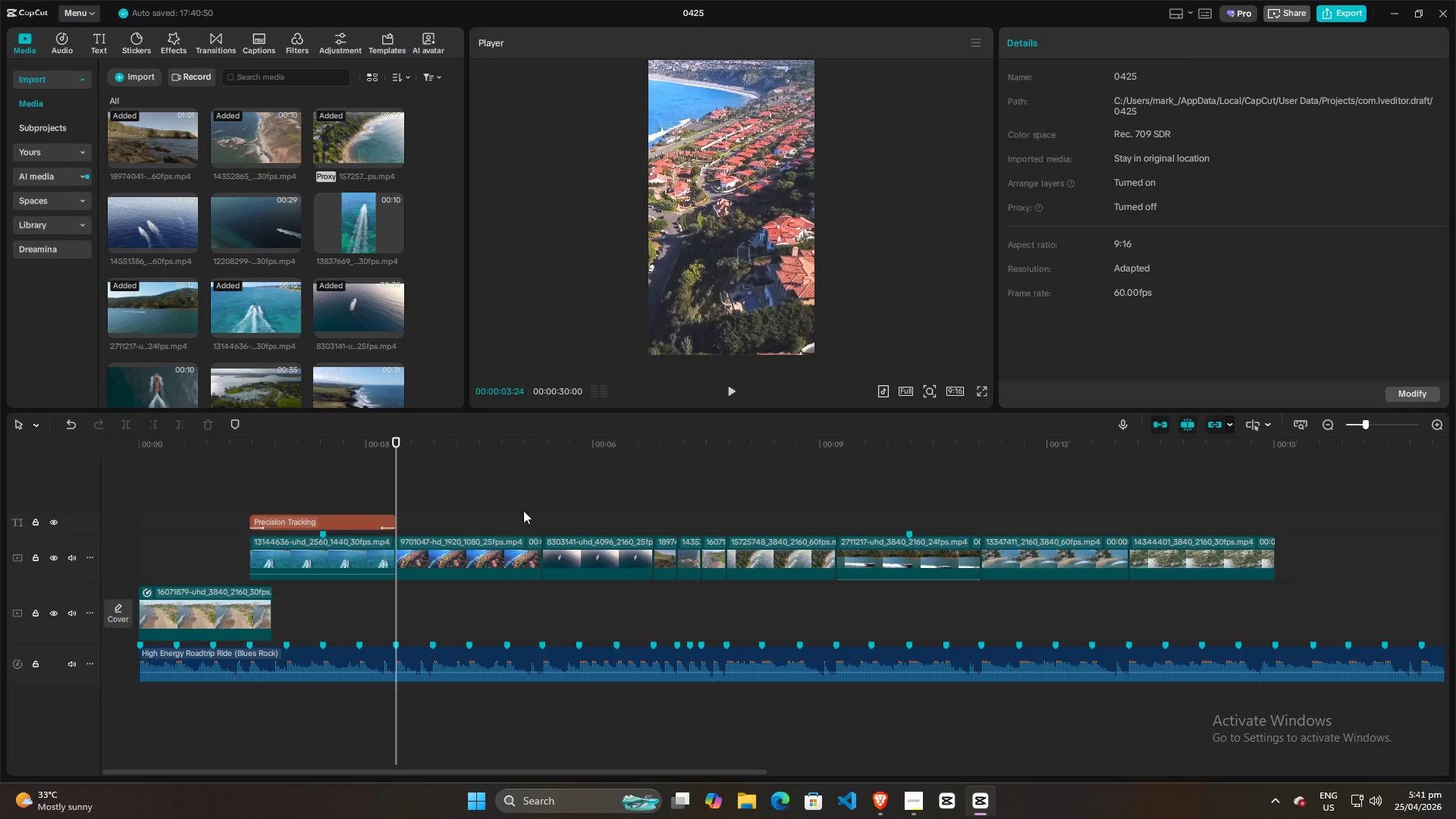 
wait(10.88)
 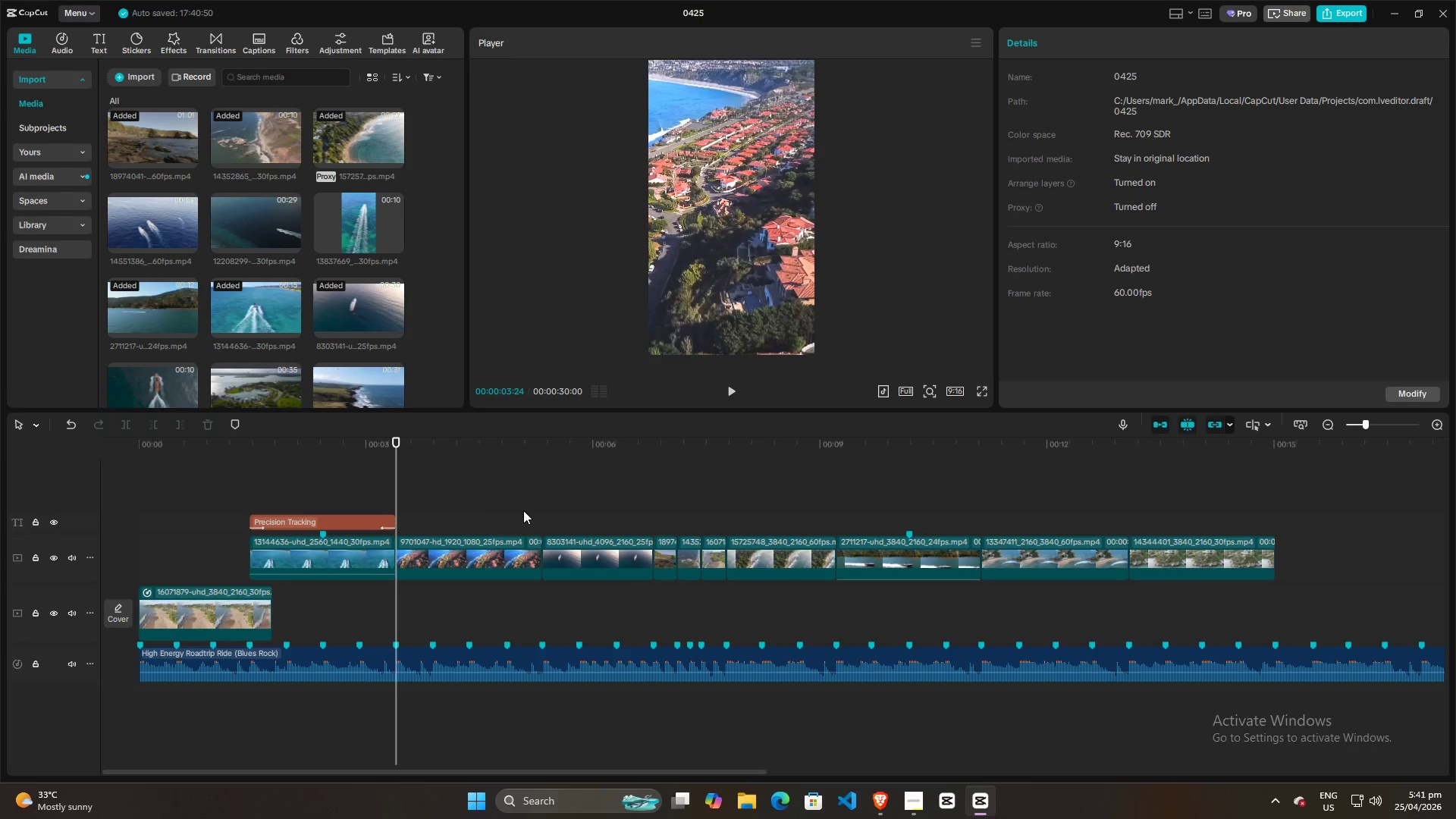 
key(Space)
 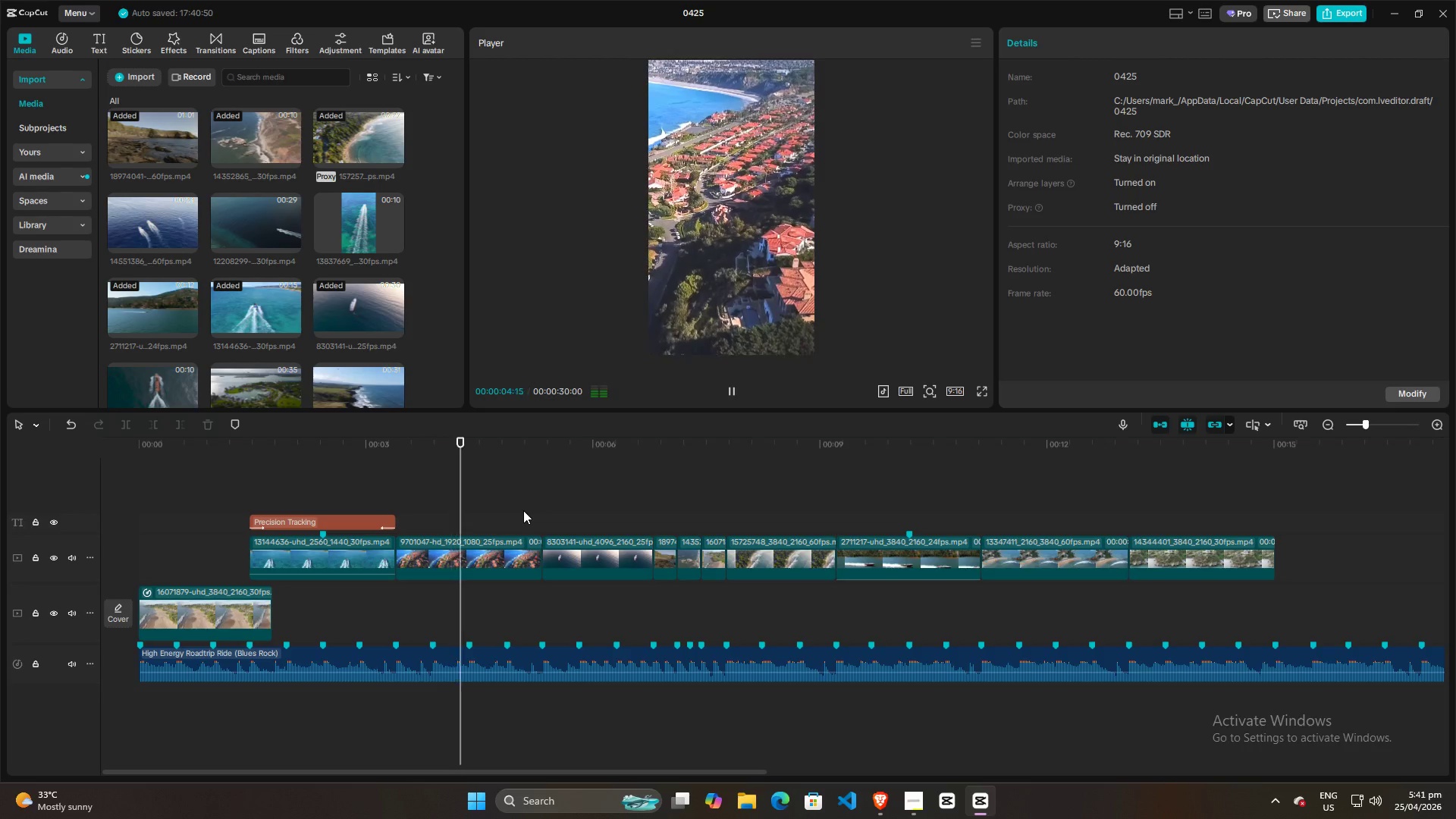 
key(Space)
 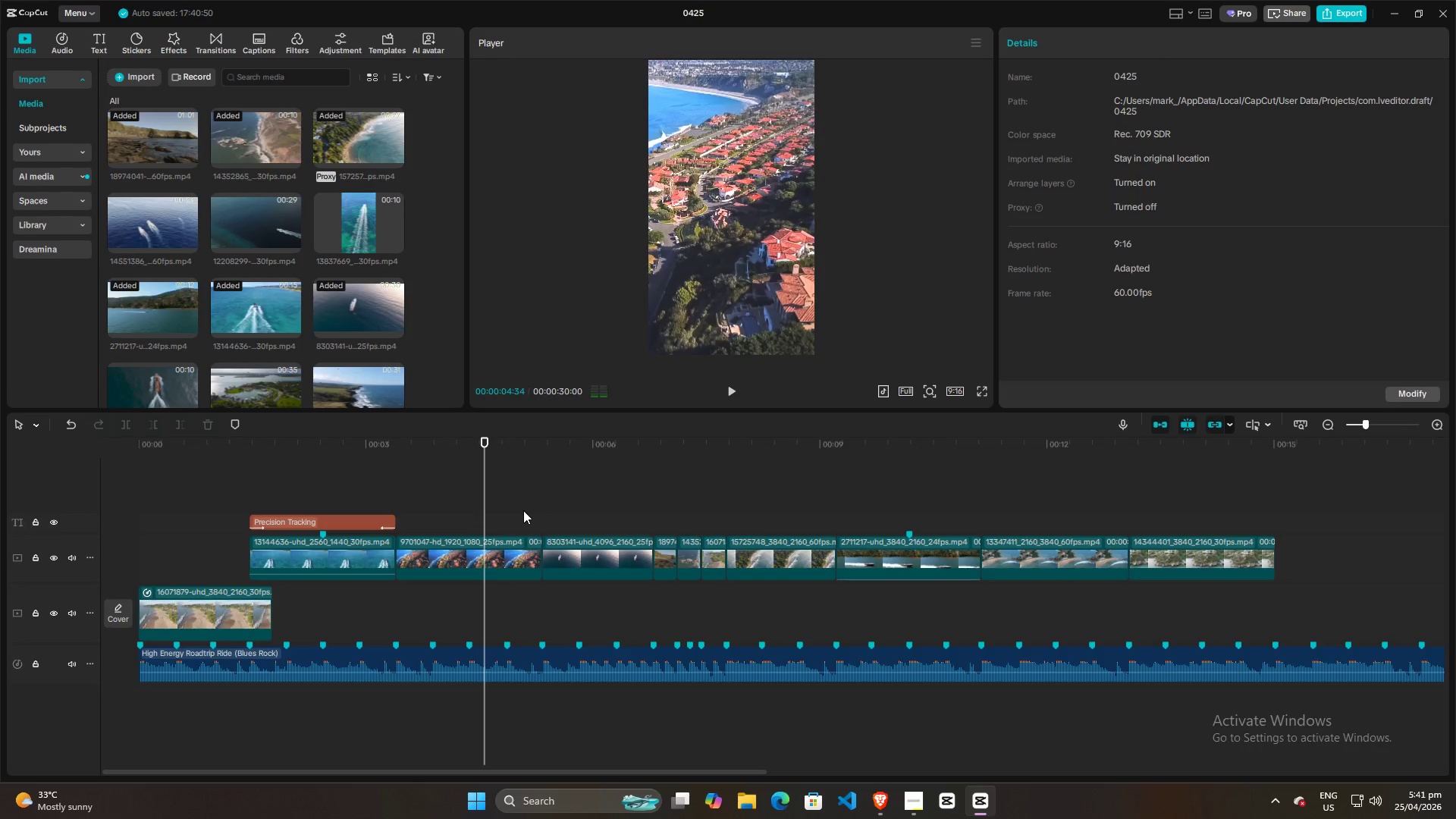 
key(Space)
 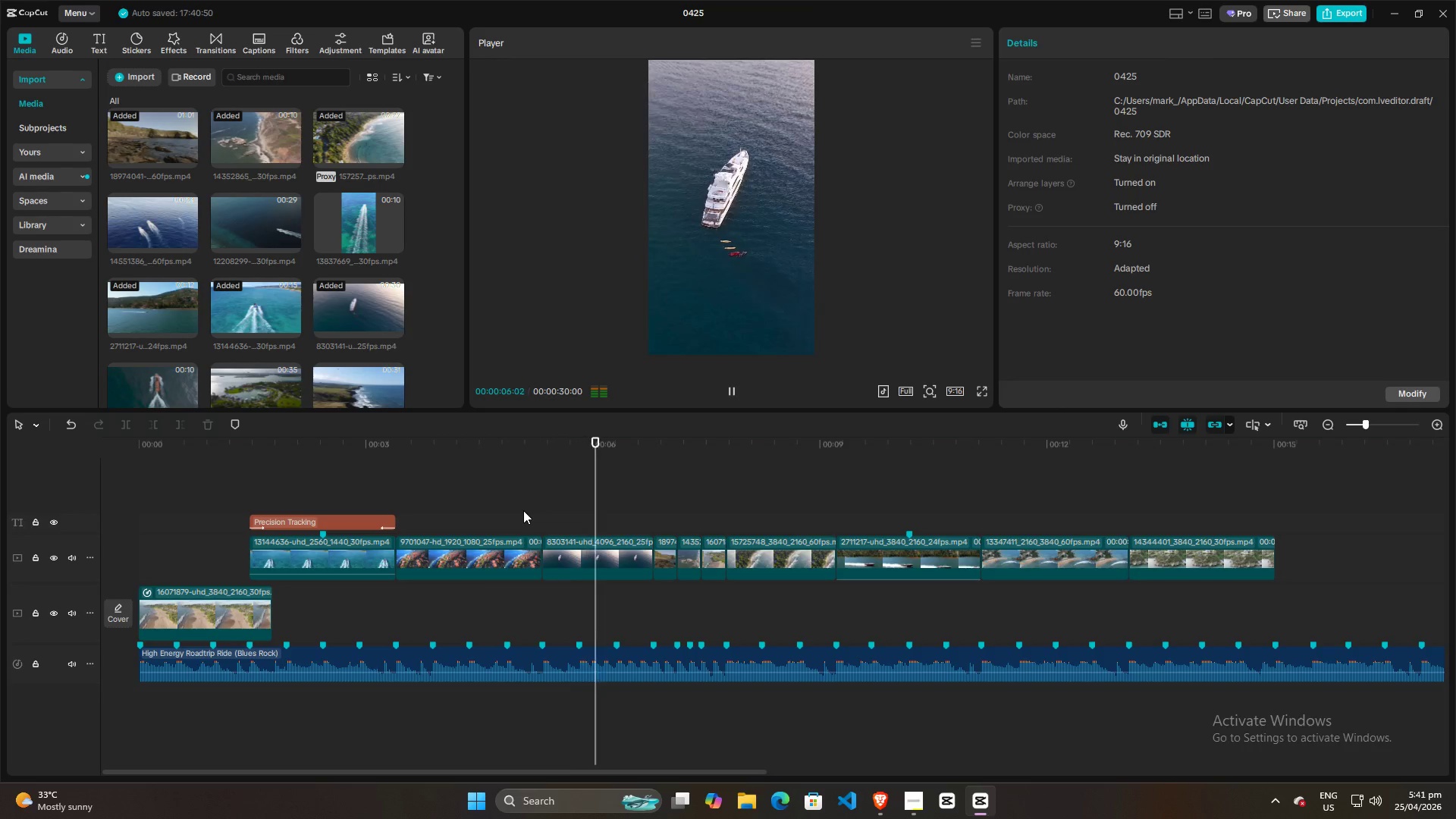 
key(Space)
 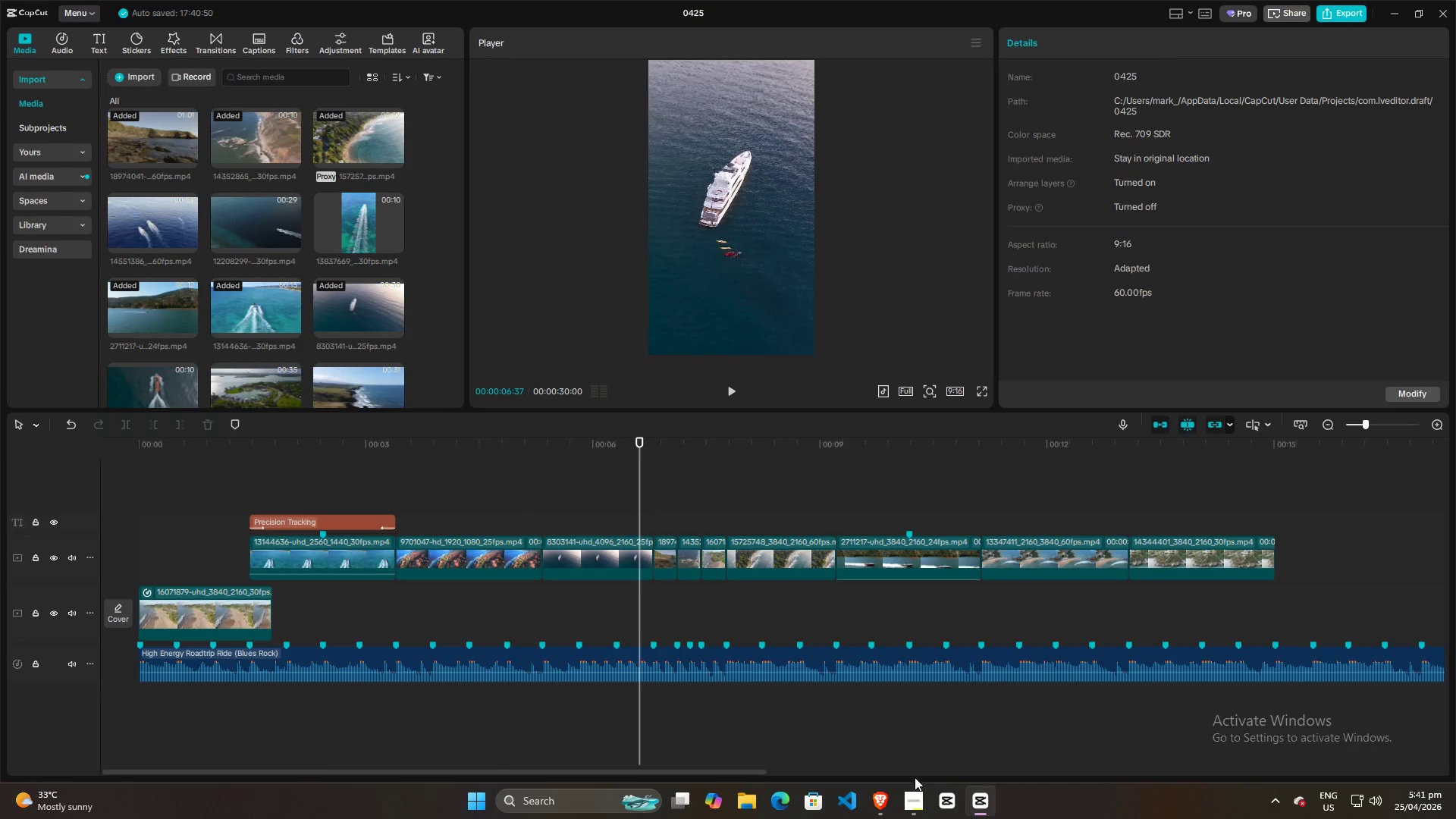 
left_click([915, 792])